 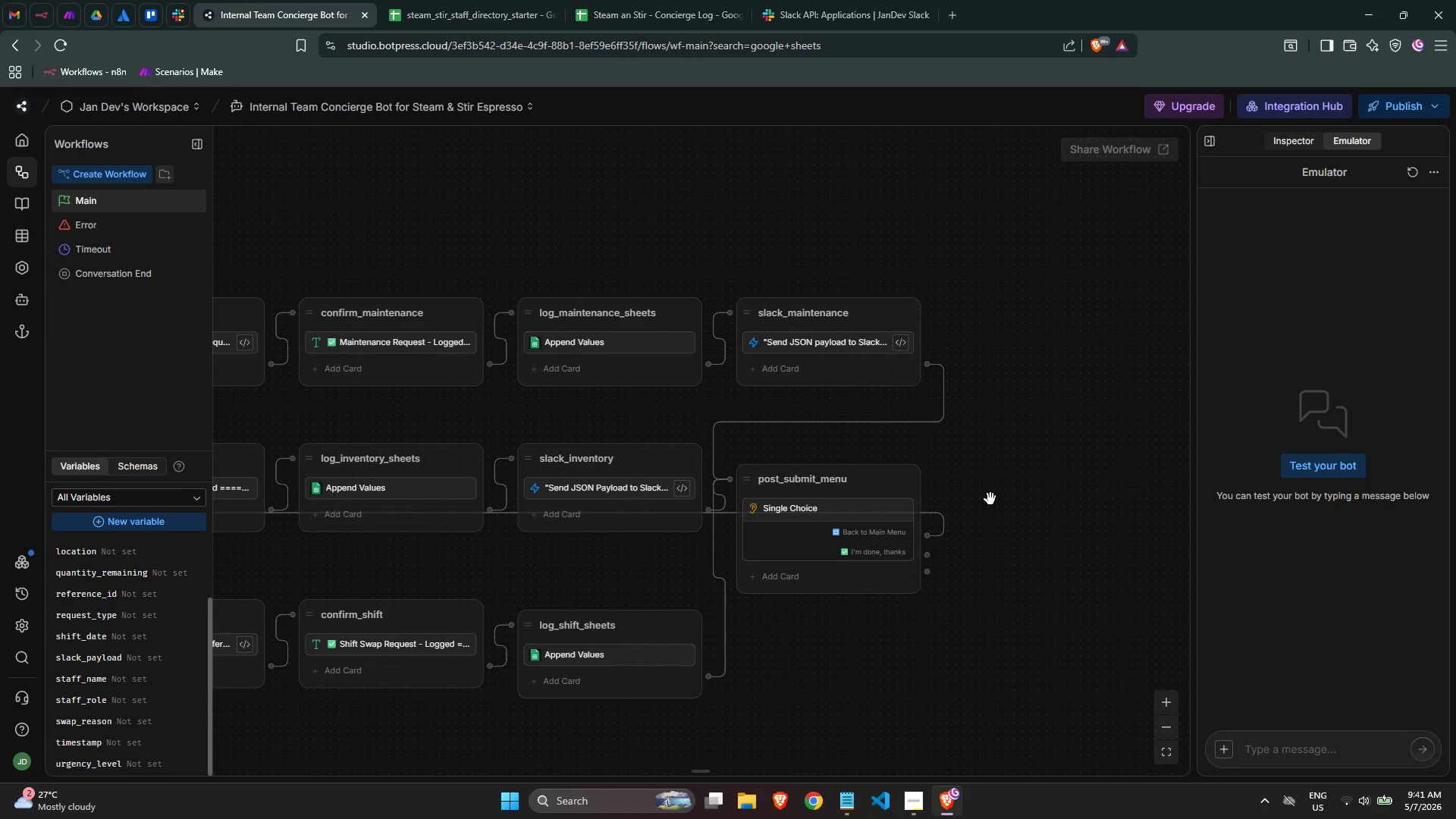 
left_click([1006, 491])
 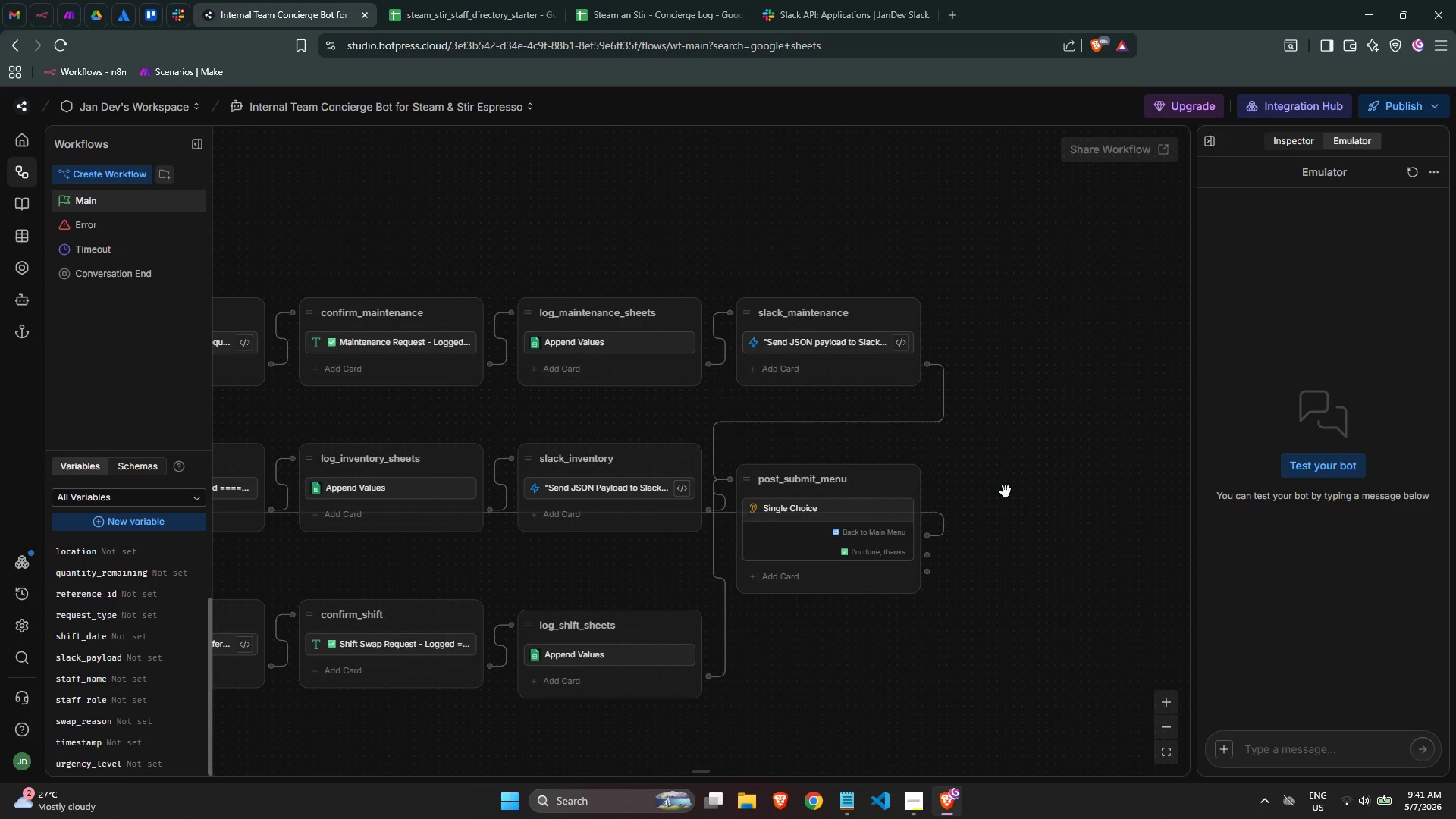 
right_click([1006, 491])
 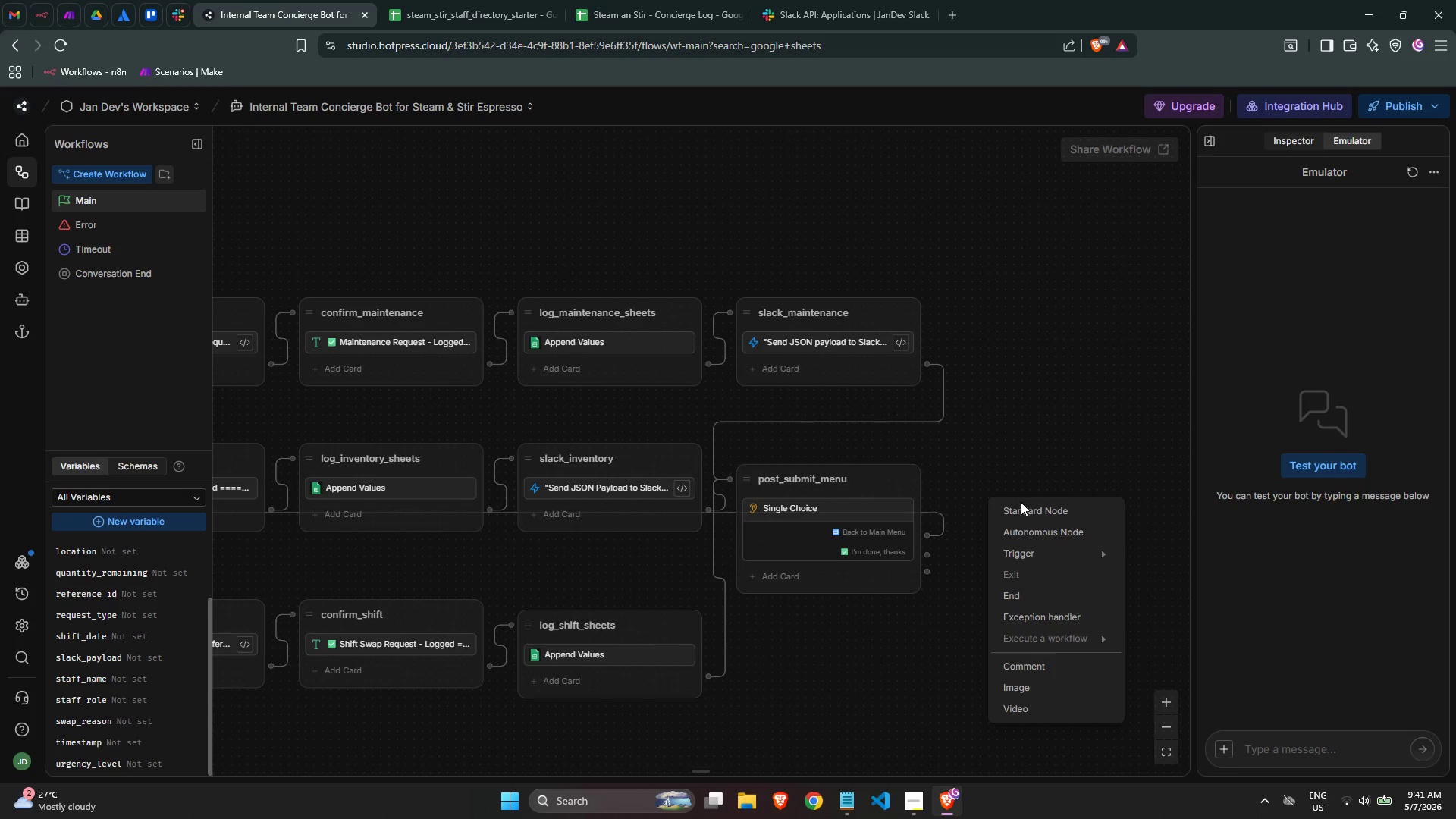 
left_click([1023, 507])
 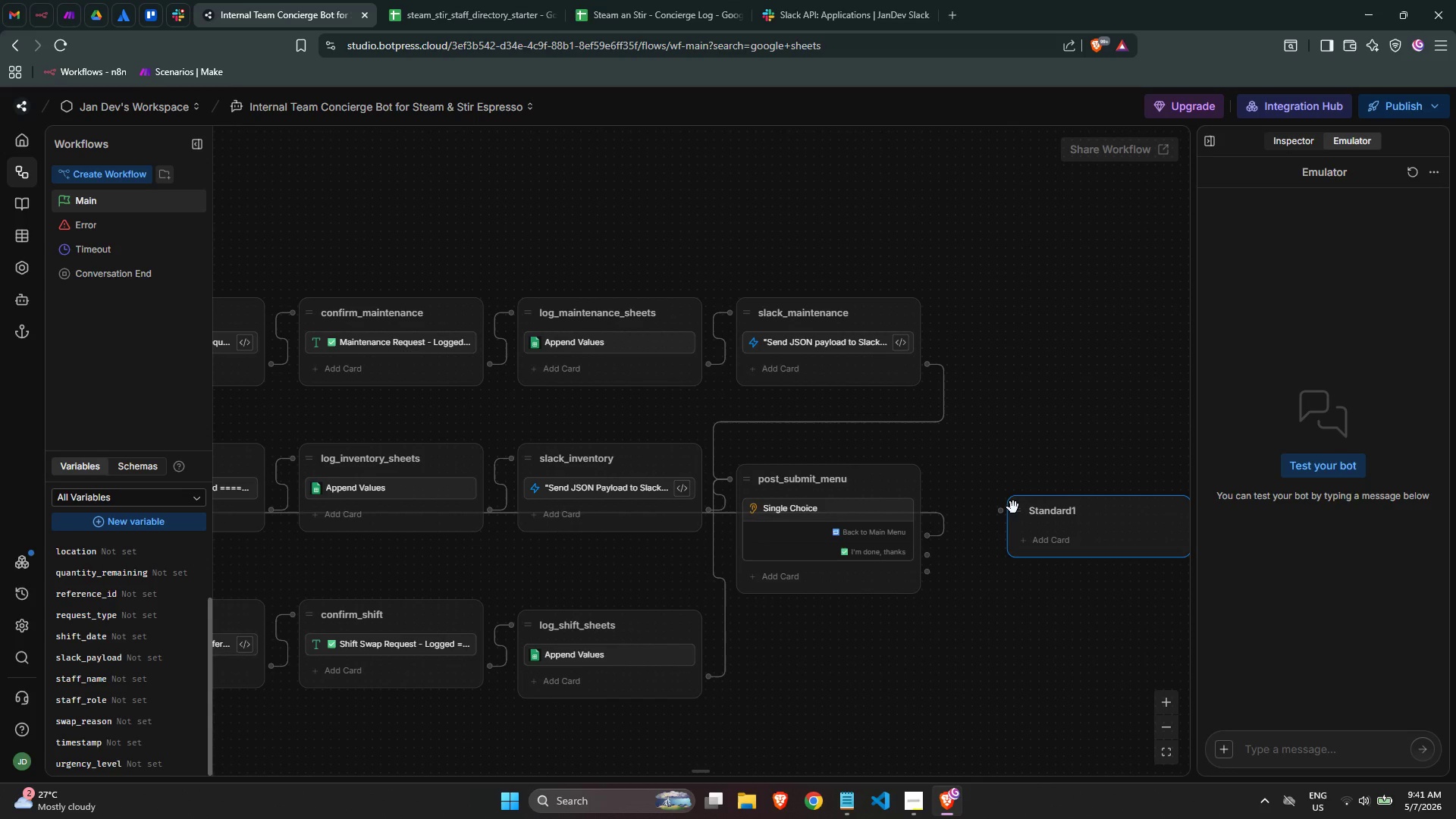 
wait(13.91)
 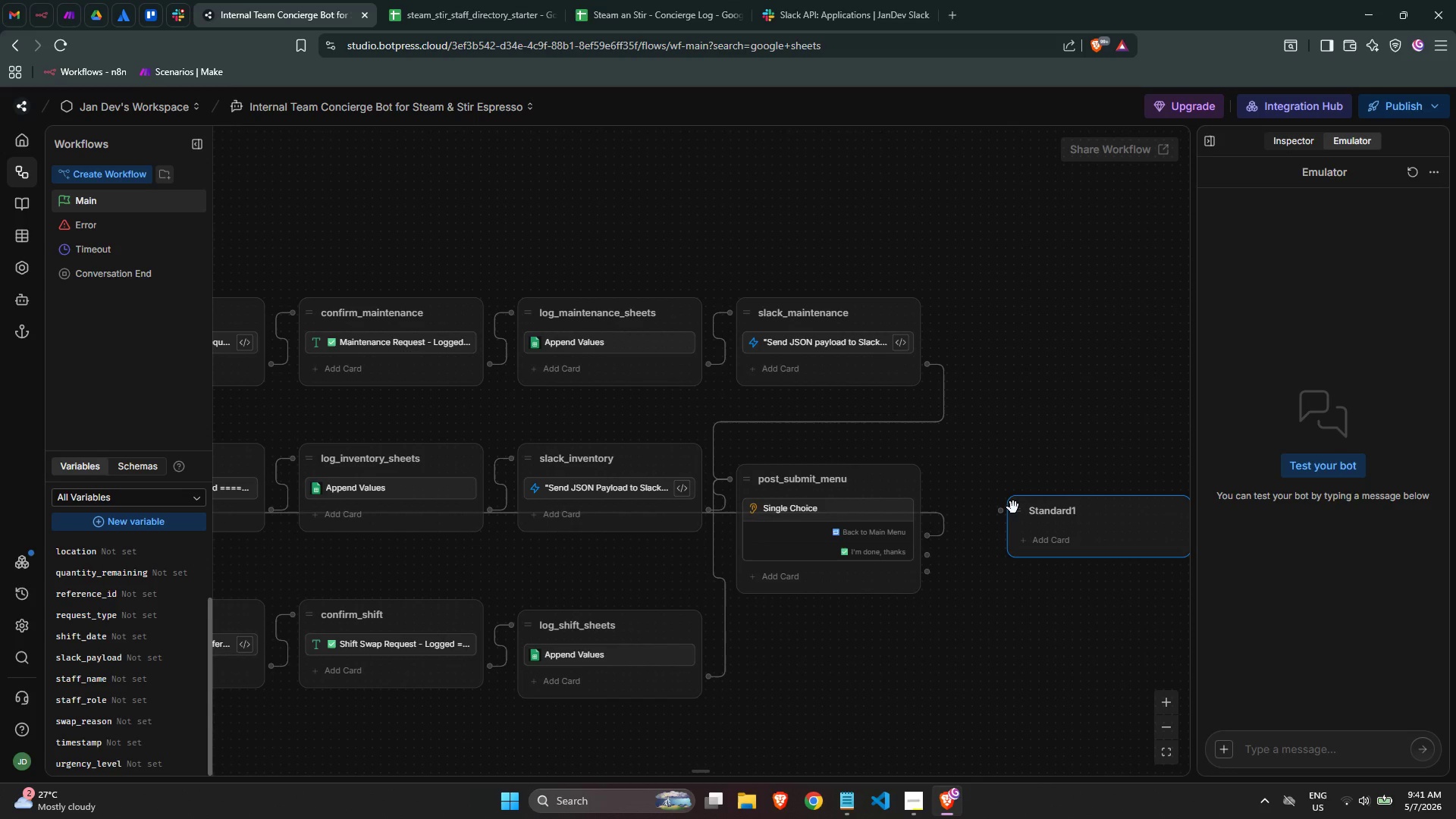 
double_click([1072, 514])
 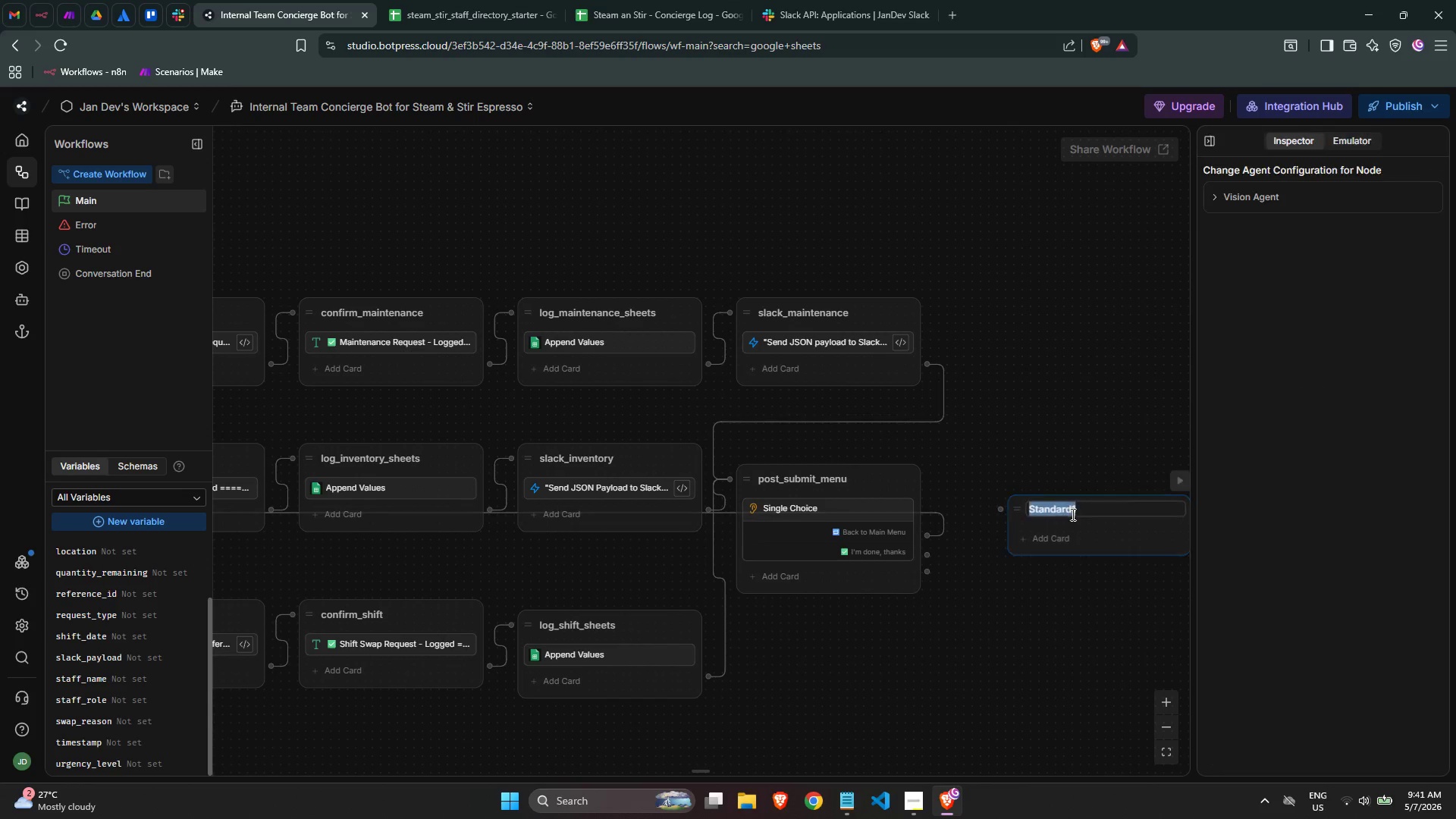 
triple_click([1072, 514])
 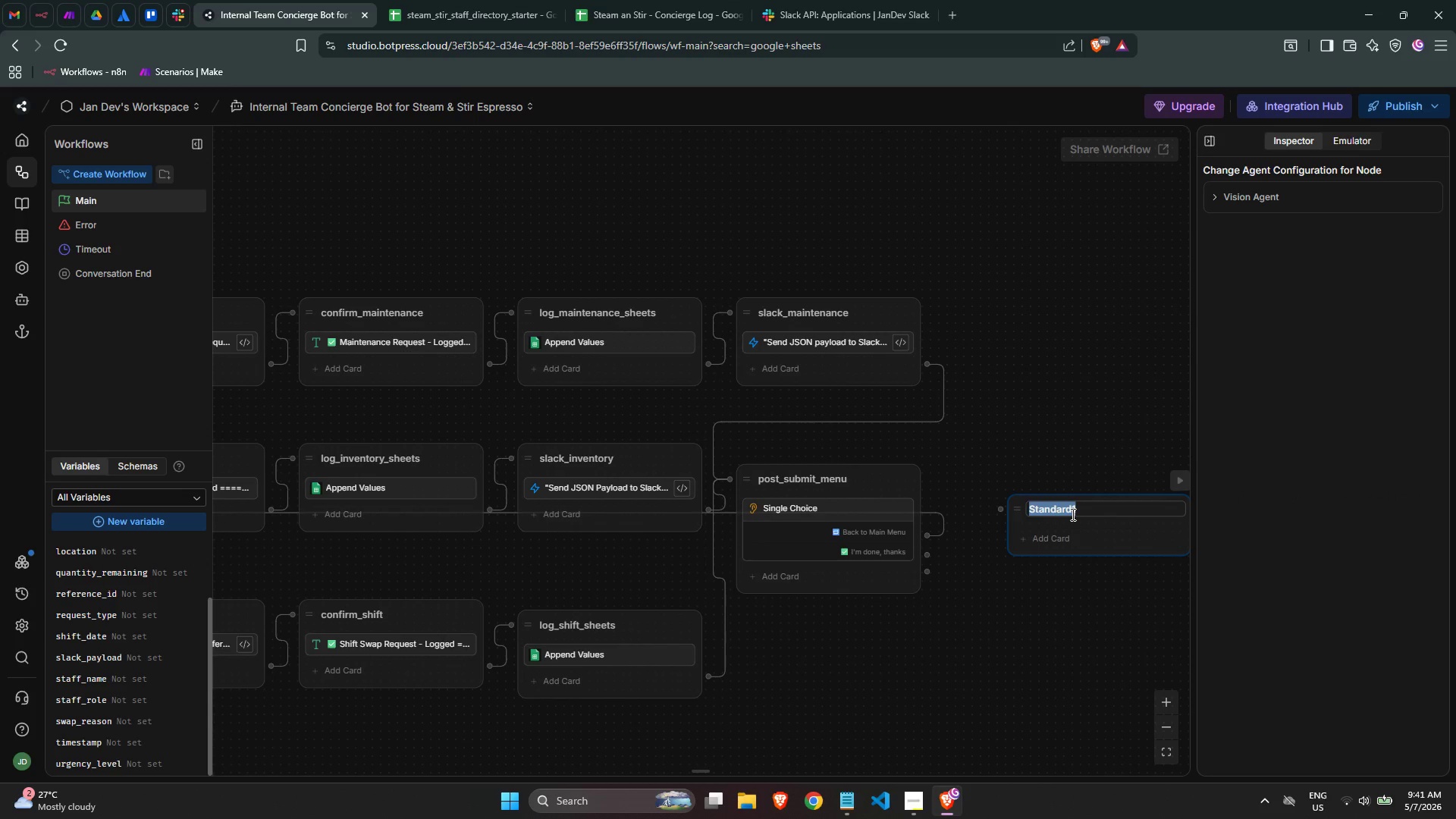 
type(end+)
key(Backspace)
type(_mp)
key(Backspace)
key(Backspace)
key(Backspace)
type(d_node)
 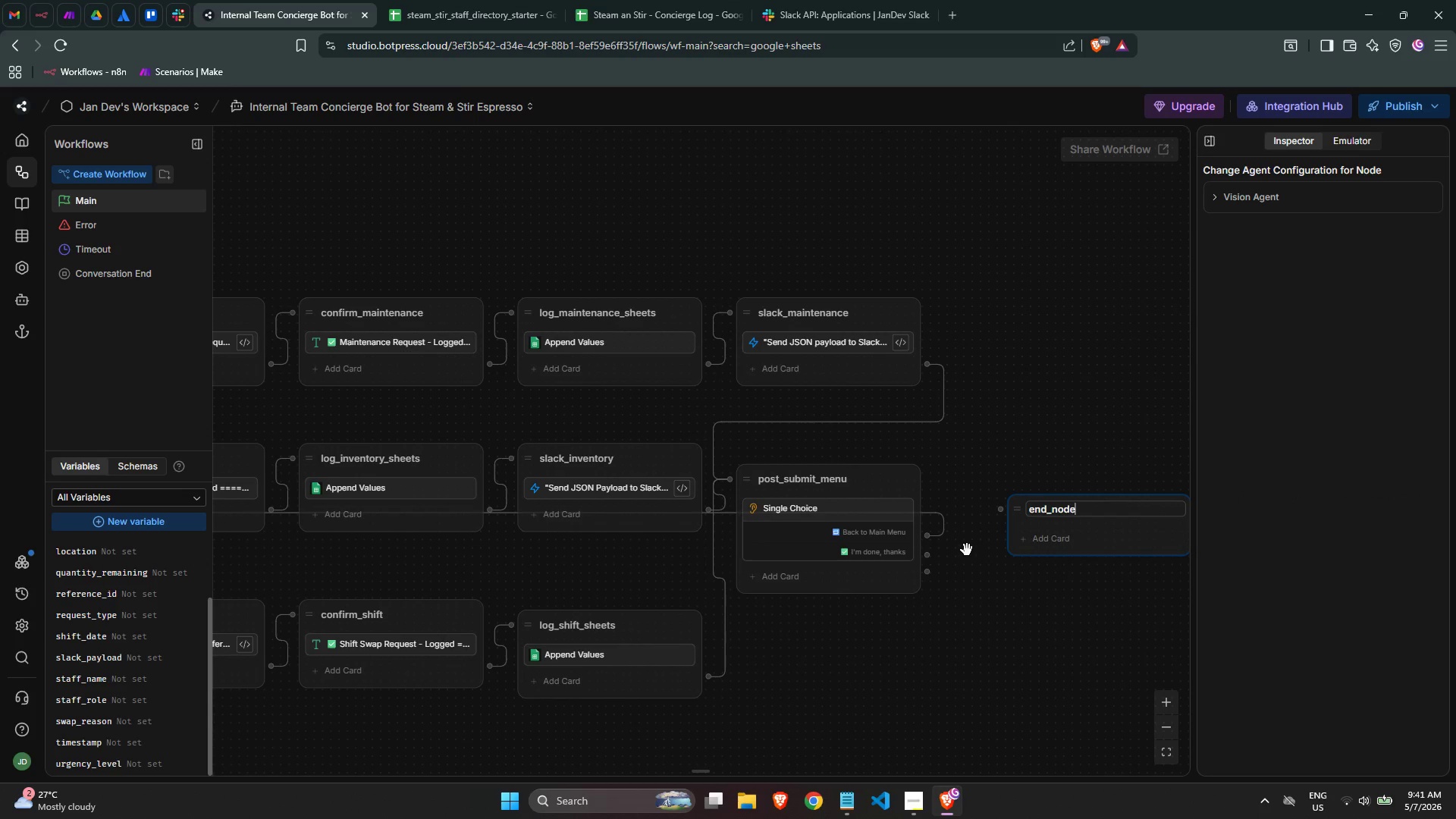 
left_click_drag(start_coordinate=[930, 560], to_coordinate=[998, 515])
 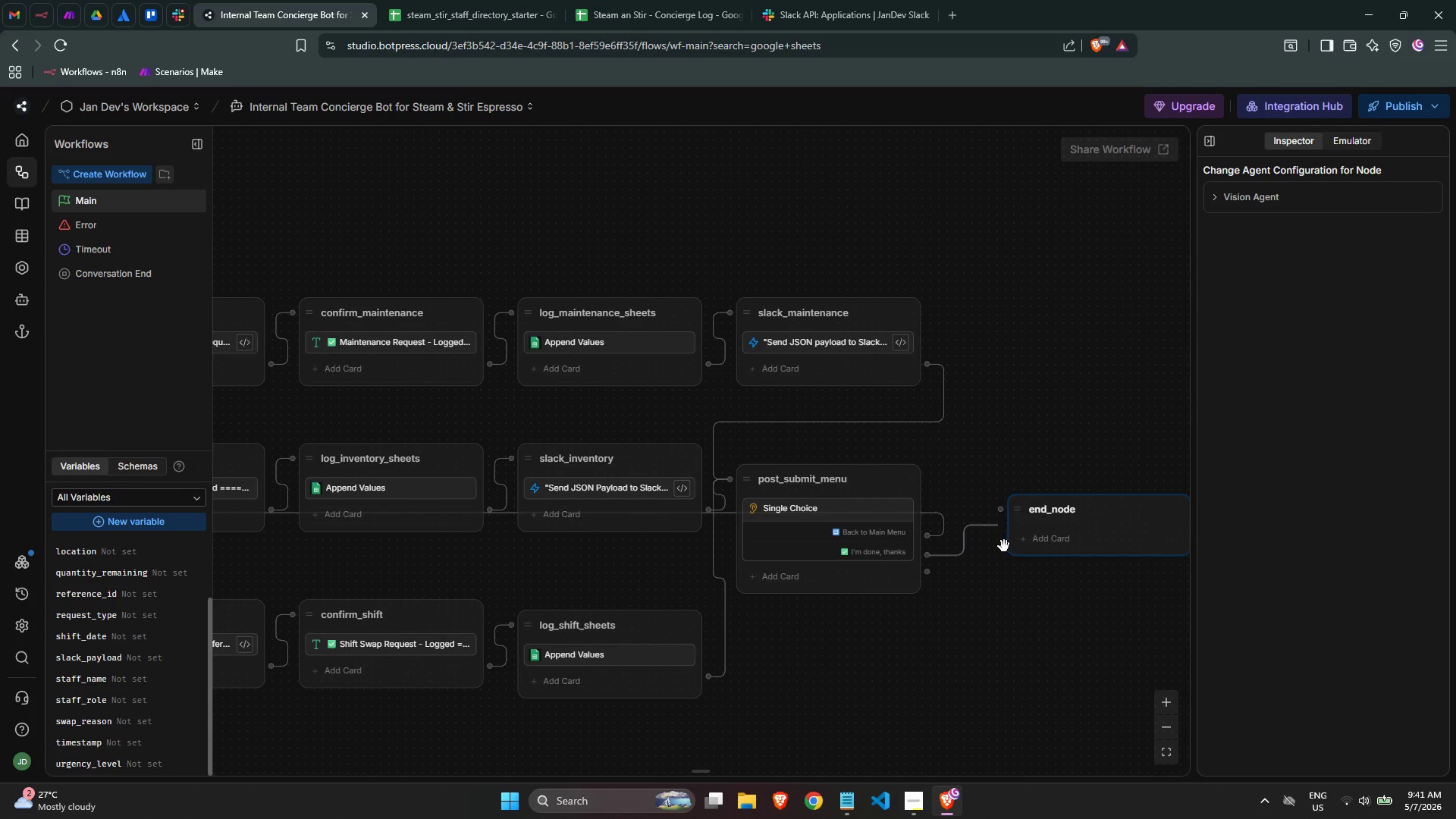 
left_click([989, 588])
 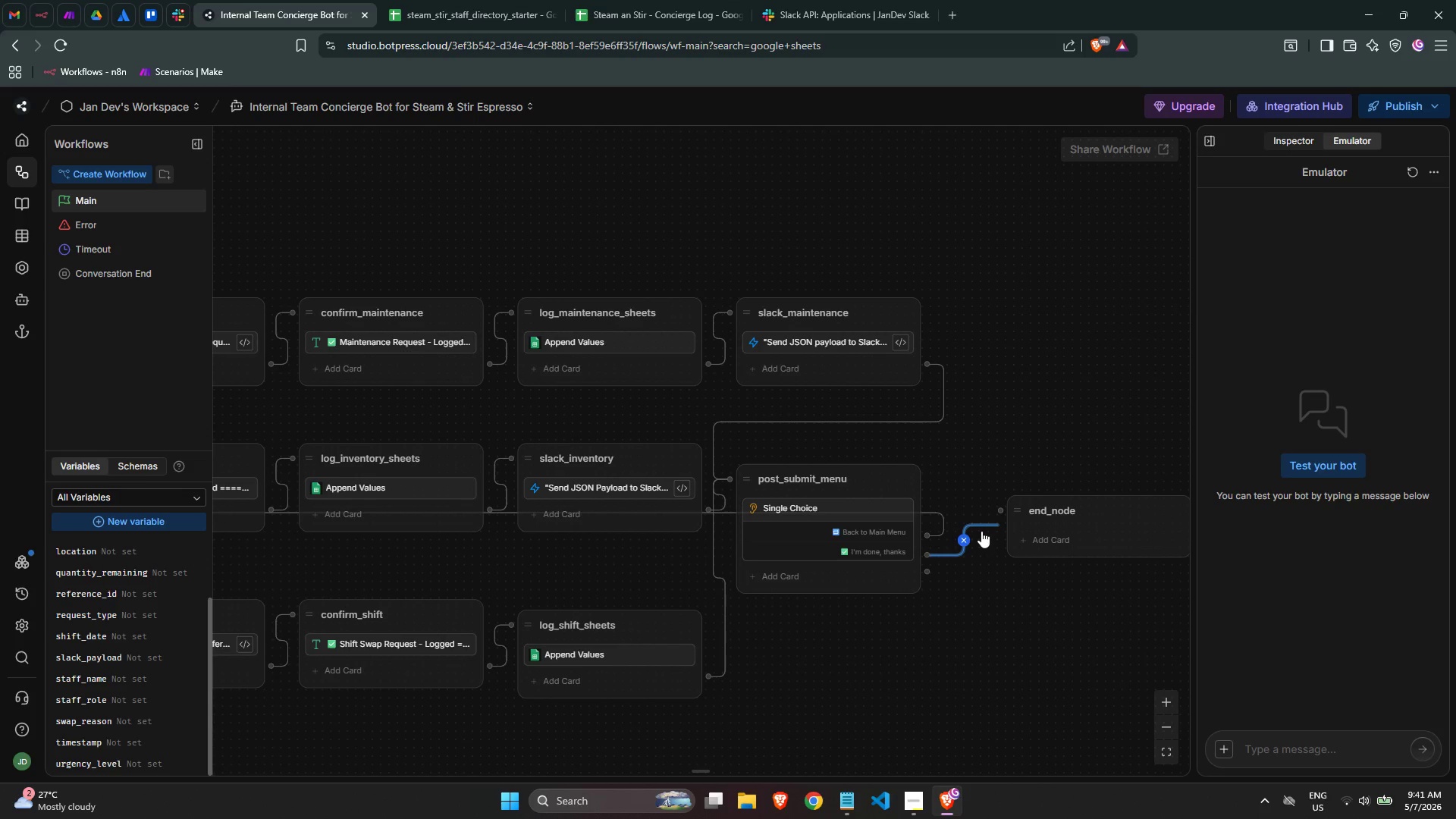 
left_click([960, 539])
 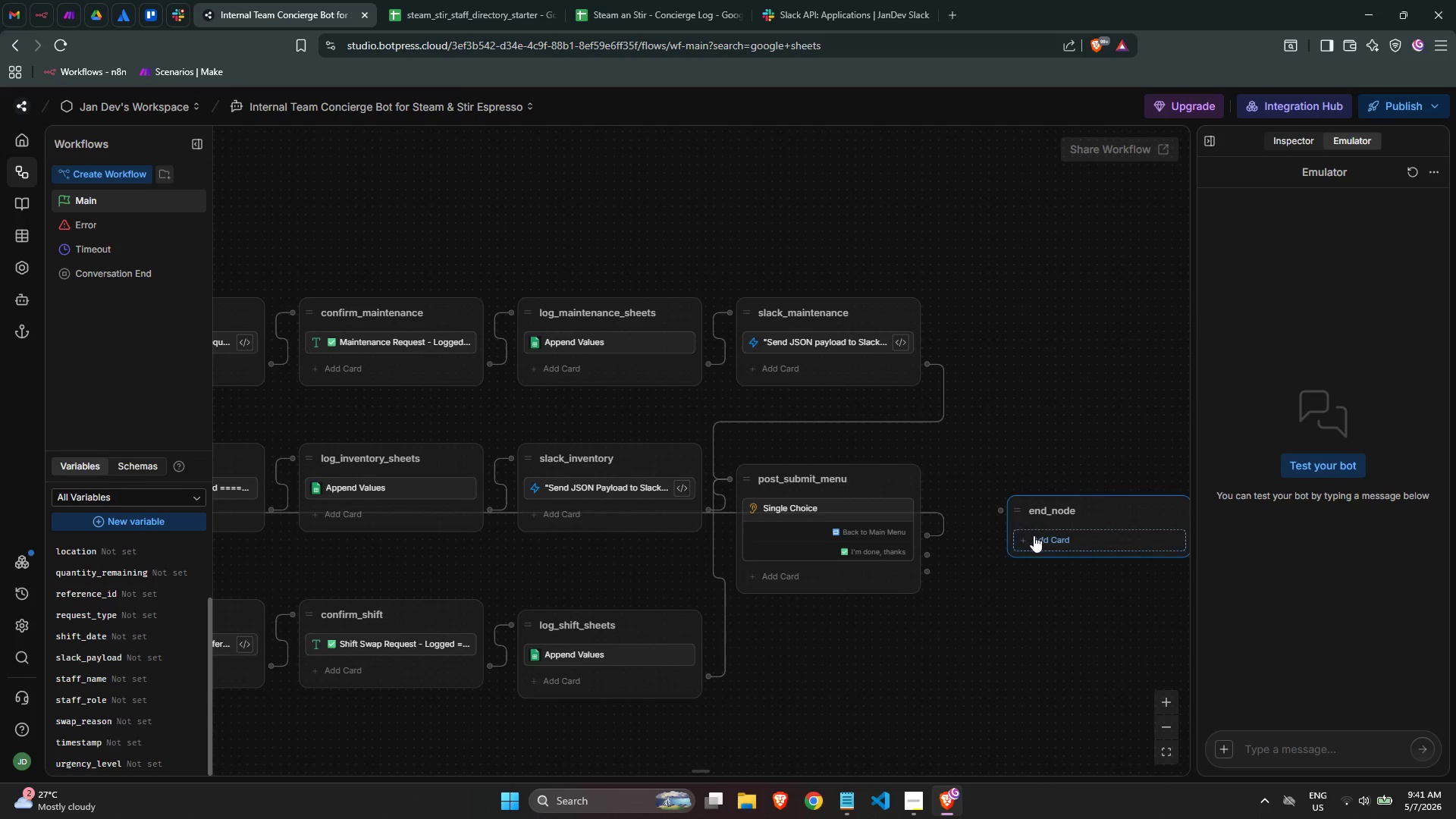 
left_click([1035, 535])
 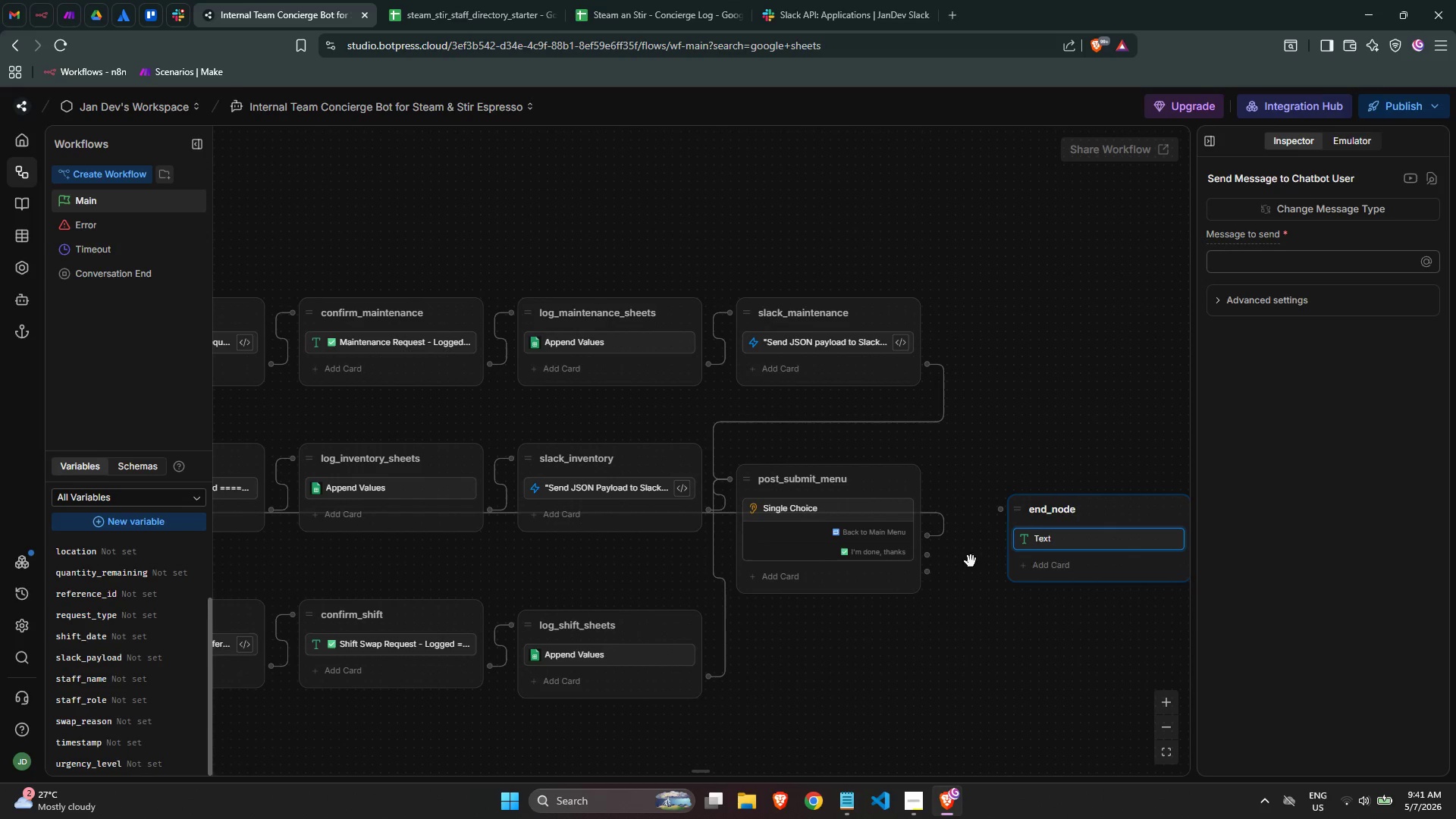 
left_click_drag(start_coordinate=[934, 554], to_coordinate=[802, 561])
 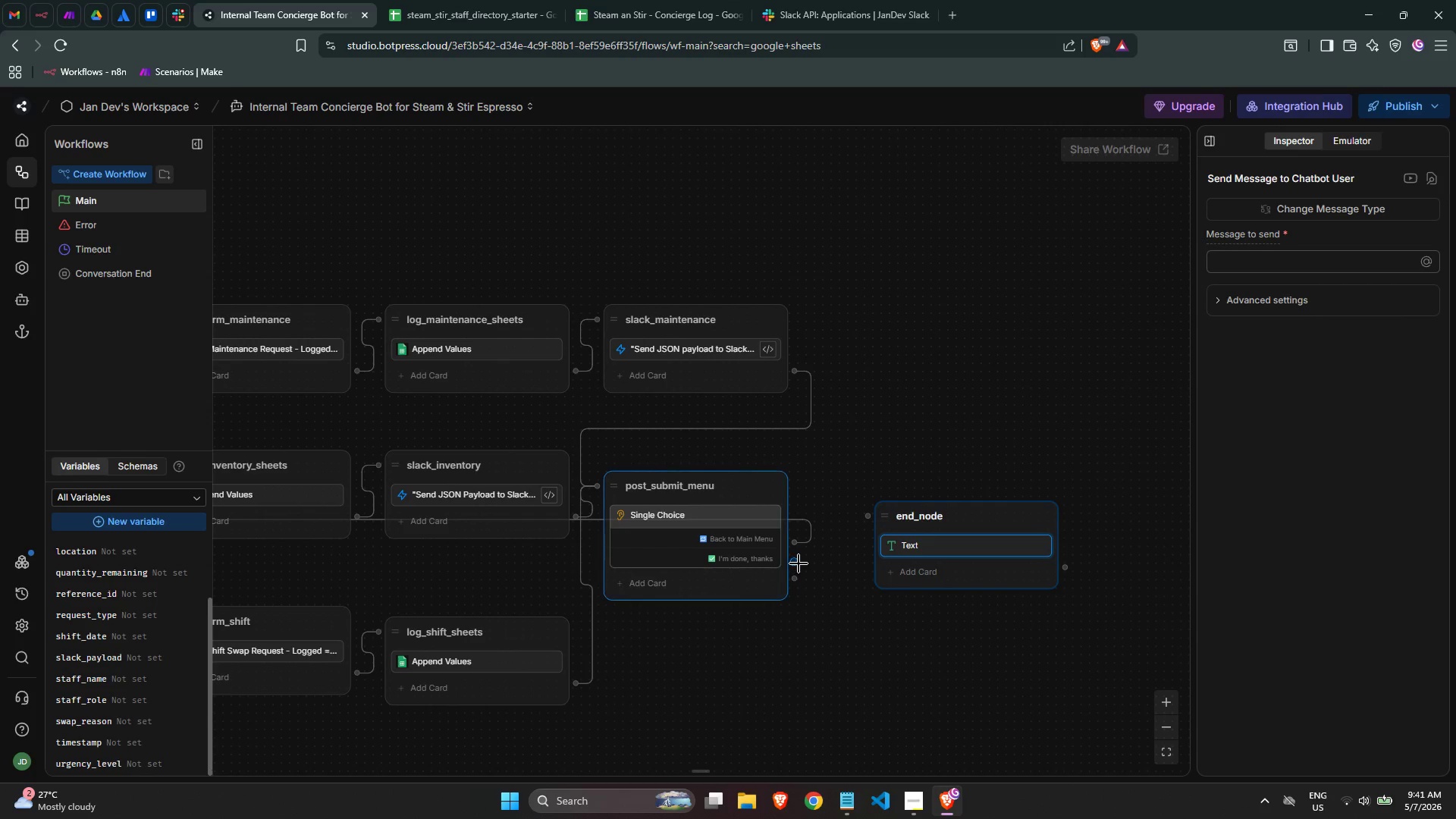 
left_click_drag(start_coordinate=[798, 563], to_coordinate=[876, 509])
 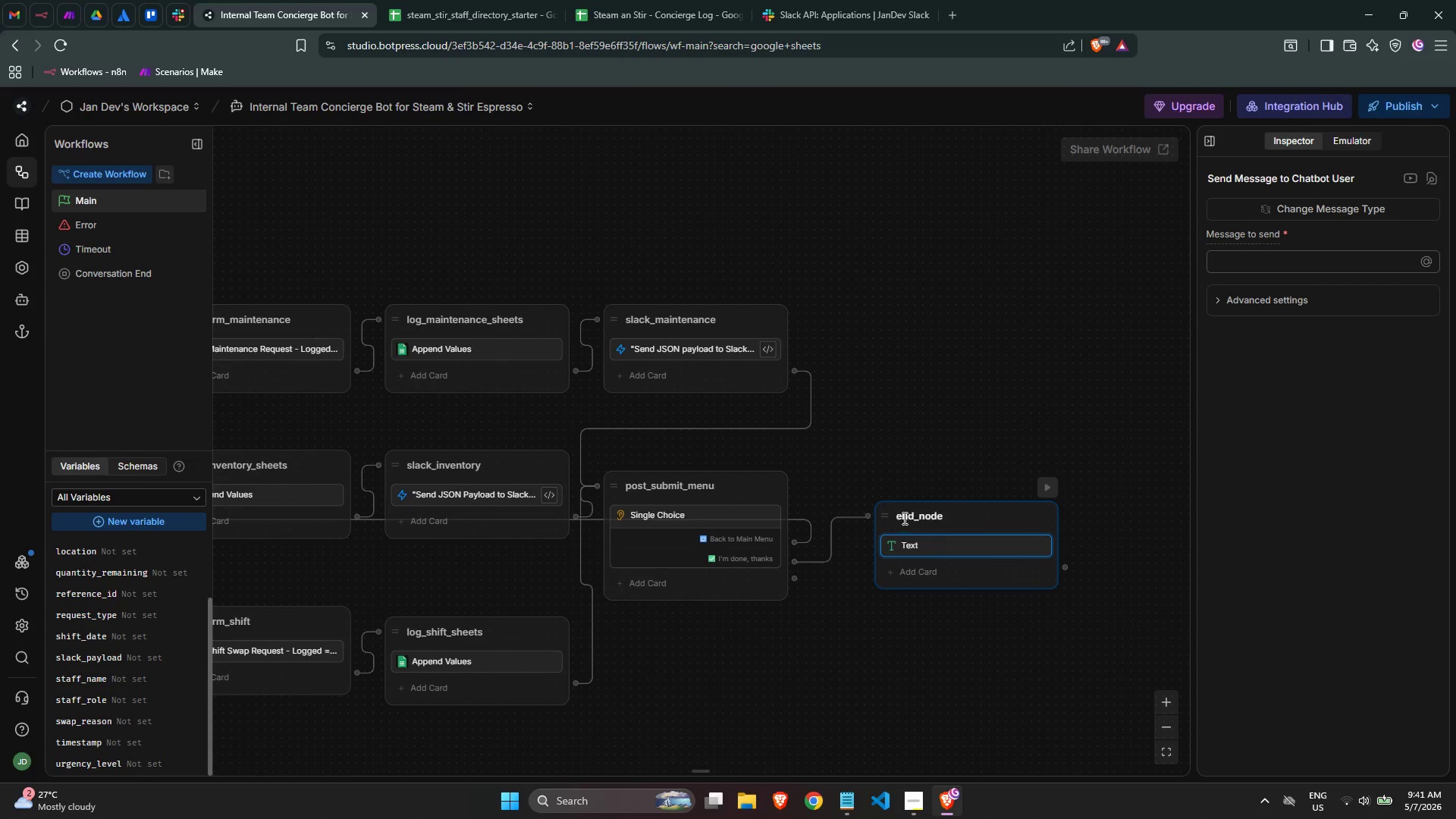 
left_click_drag(start_coordinate=[899, 517], to_coordinate=[879, 515])
 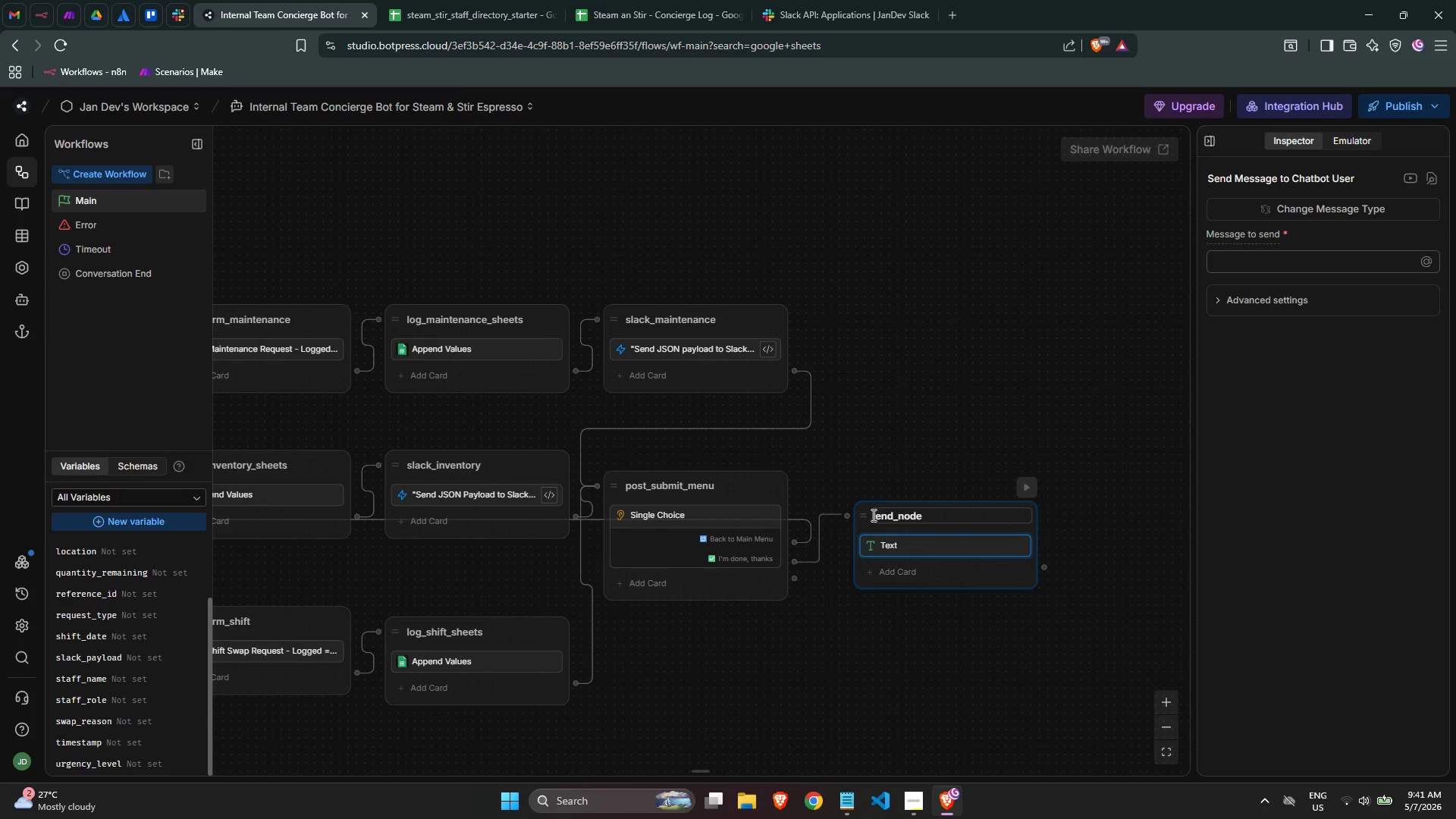 
left_click_drag(start_coordinate=[869, 515], to_coordinate=[855, 515])
 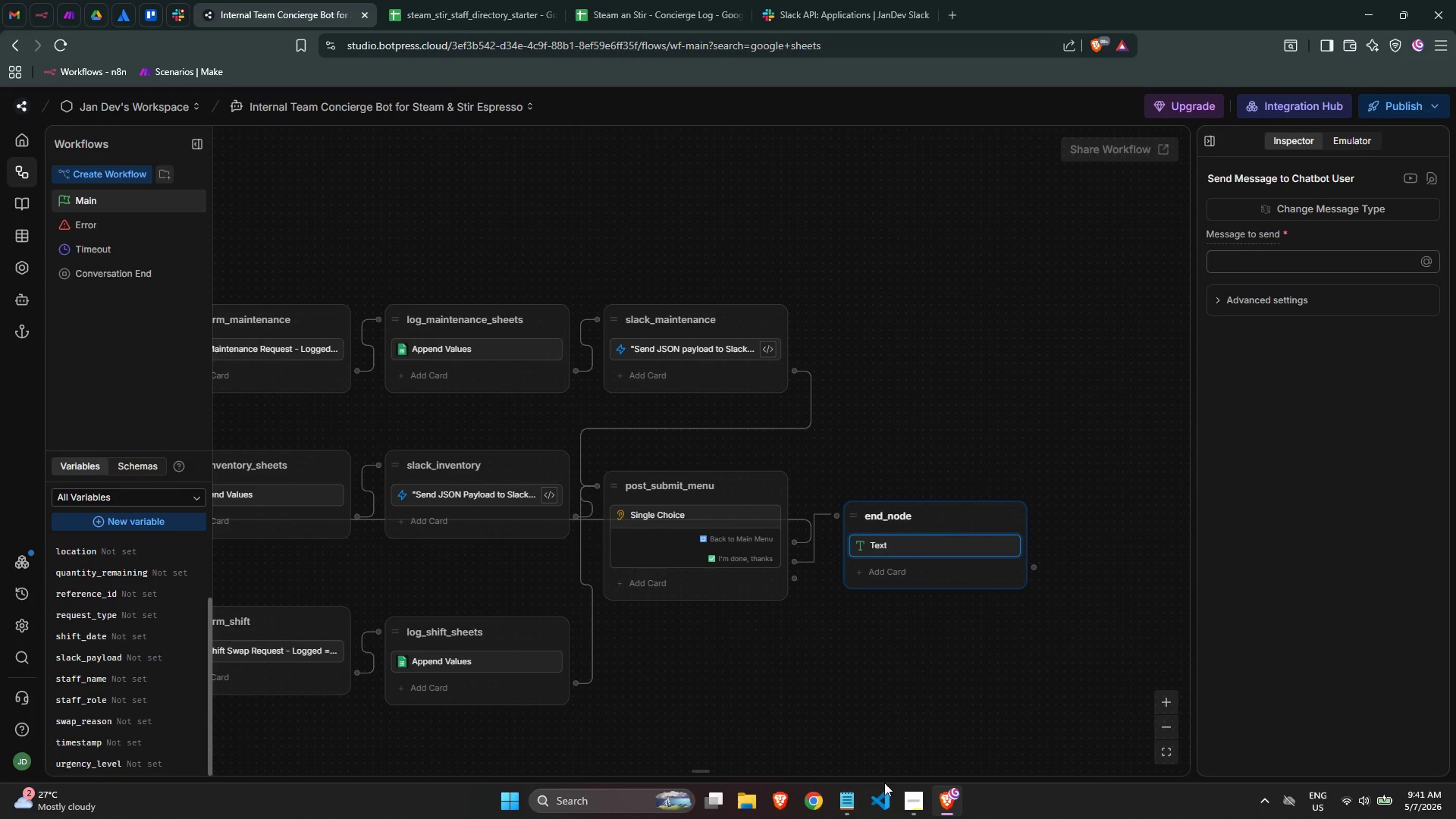 
left_click([905, 793])